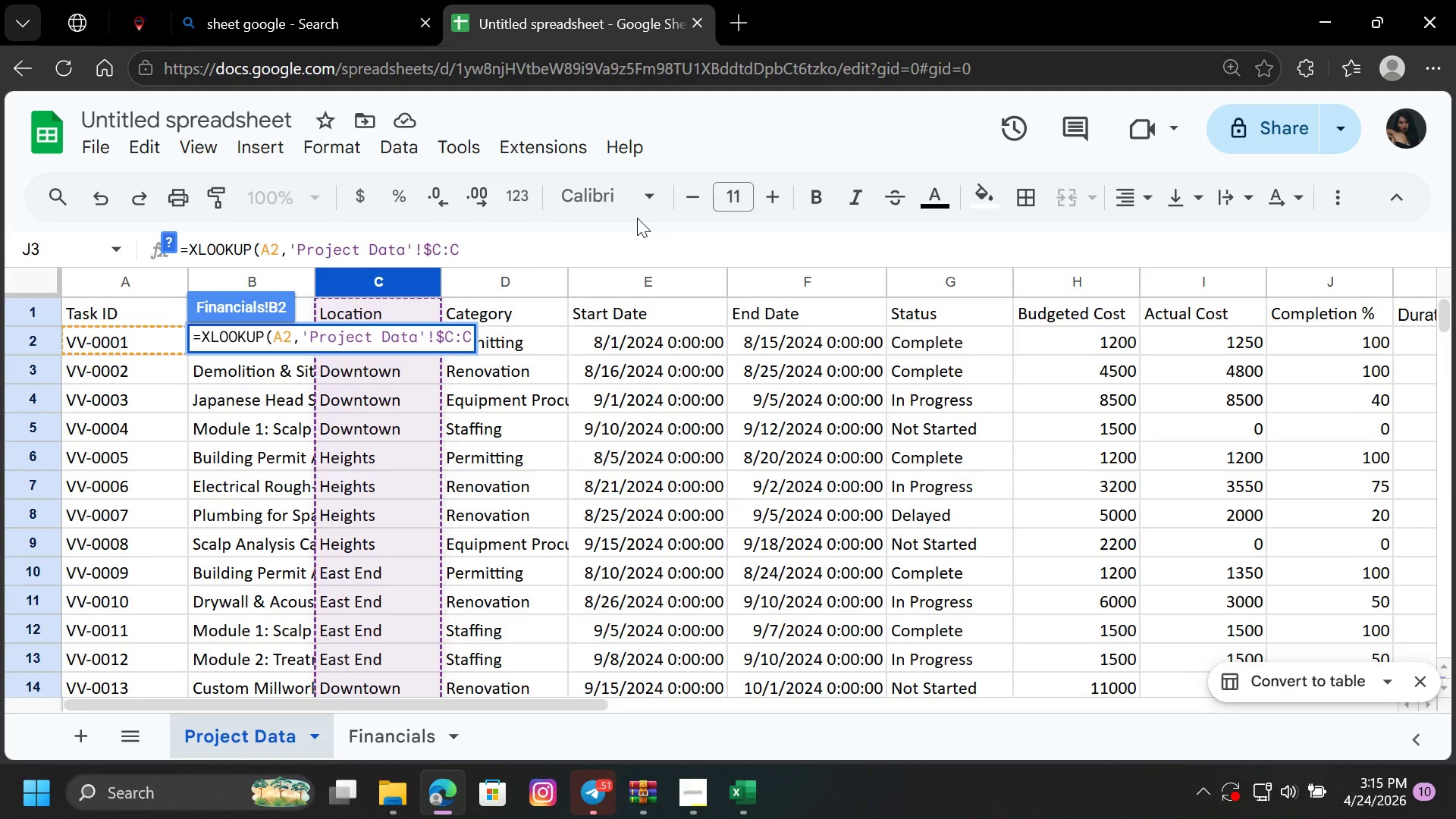 
hold_key(key=ShiftLeft, duration=1.5)
 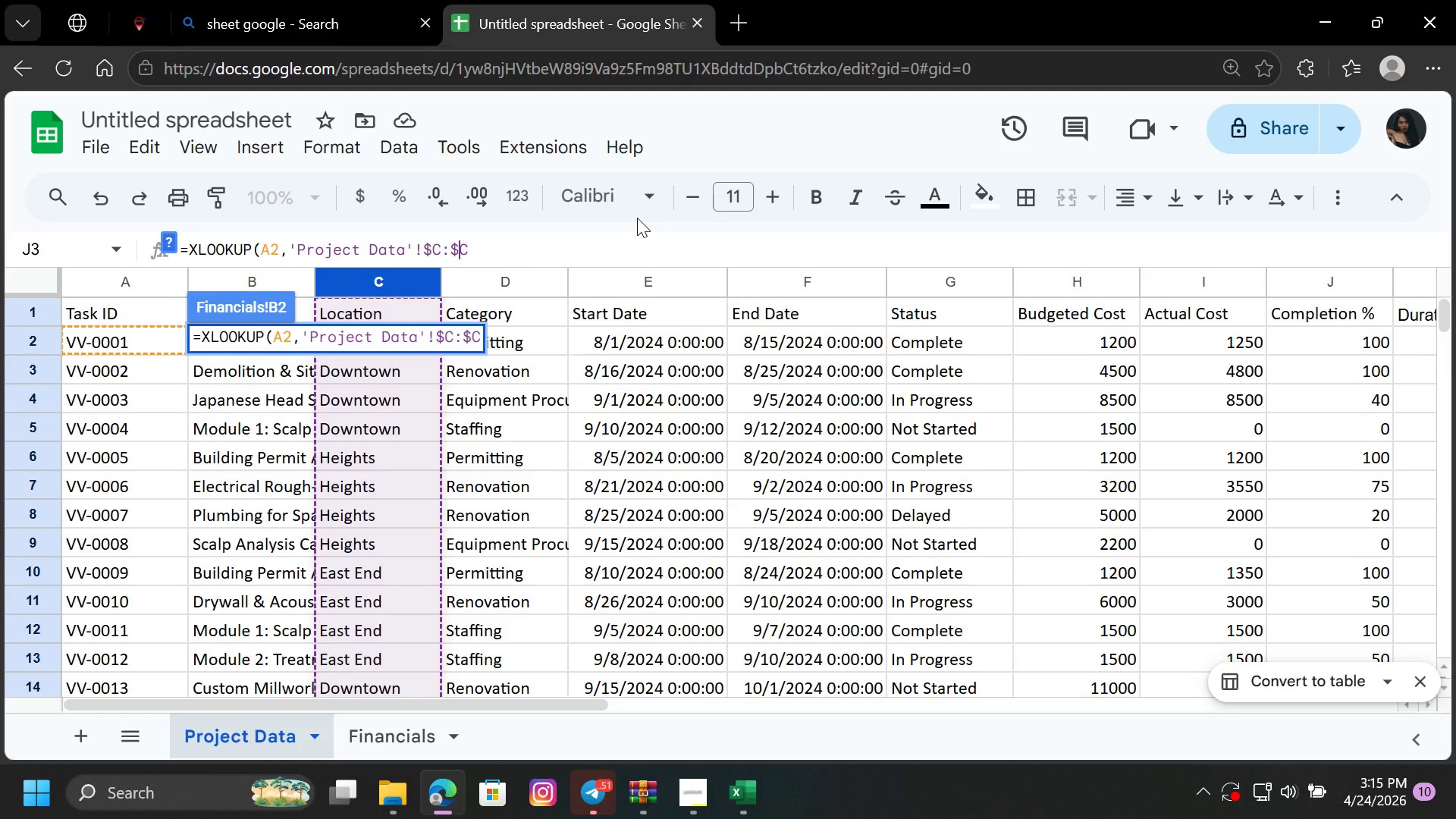 
key(Shift+4)
 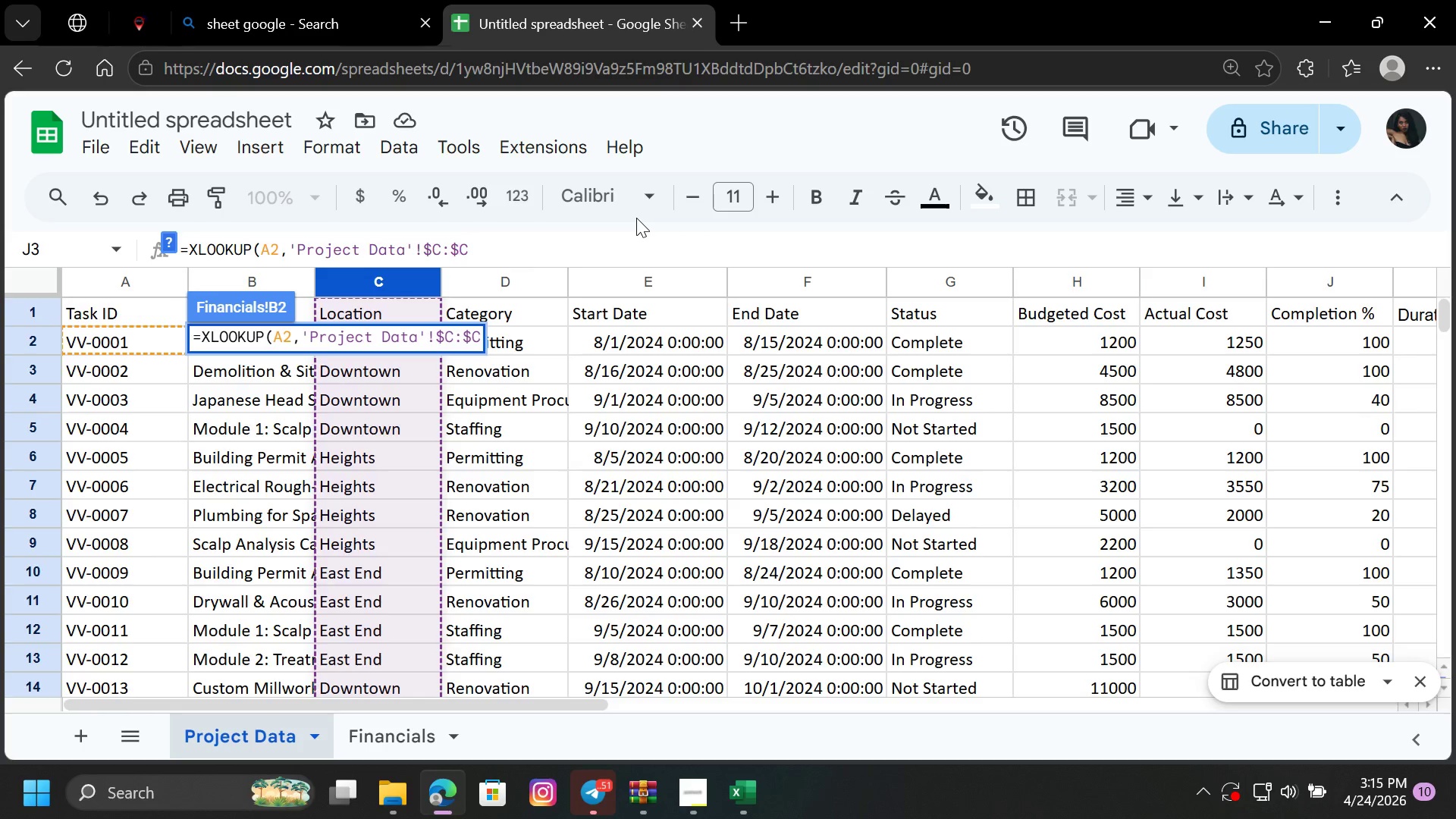 
left_click([497, 246])
 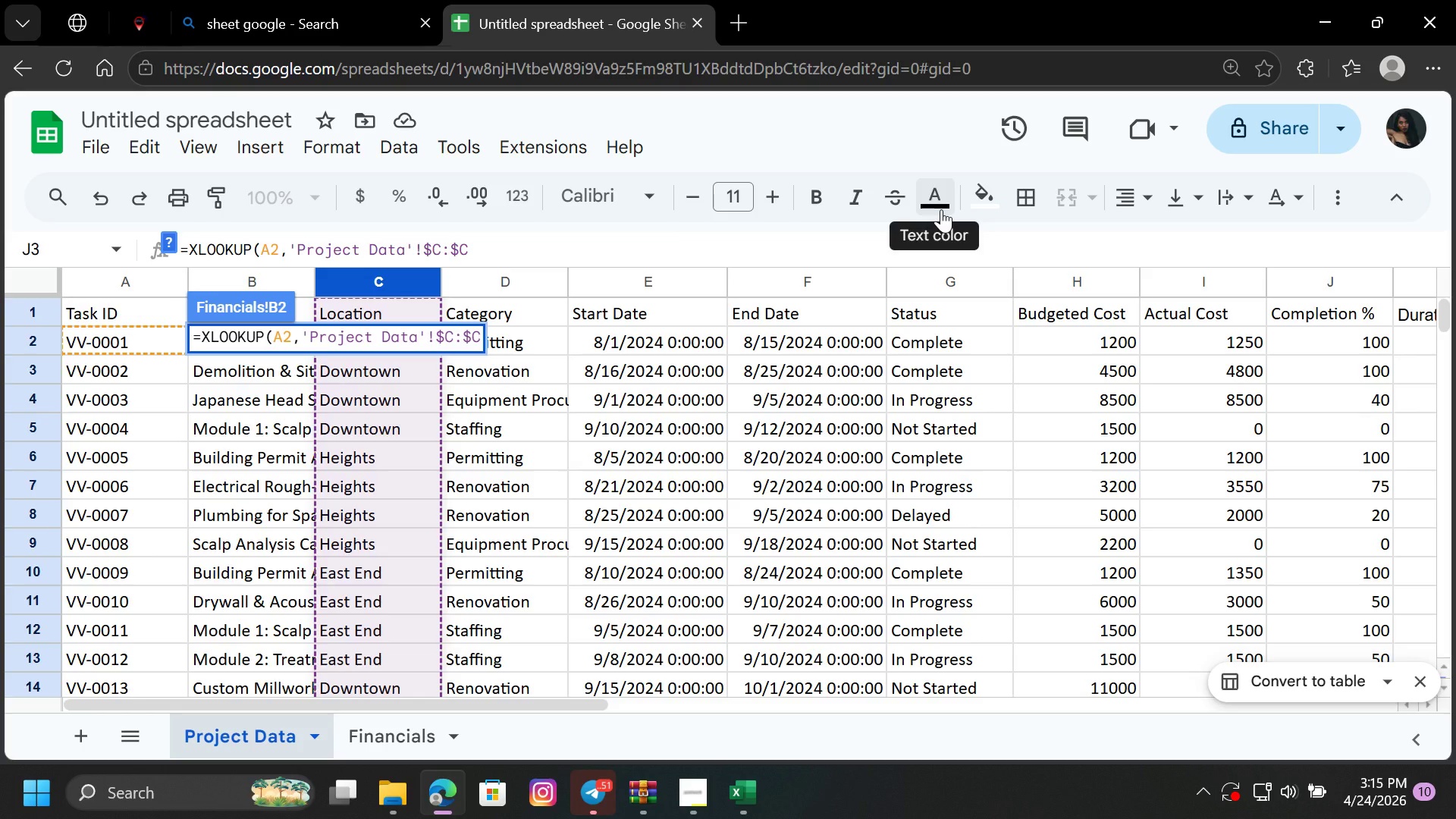 
key(Comma)
 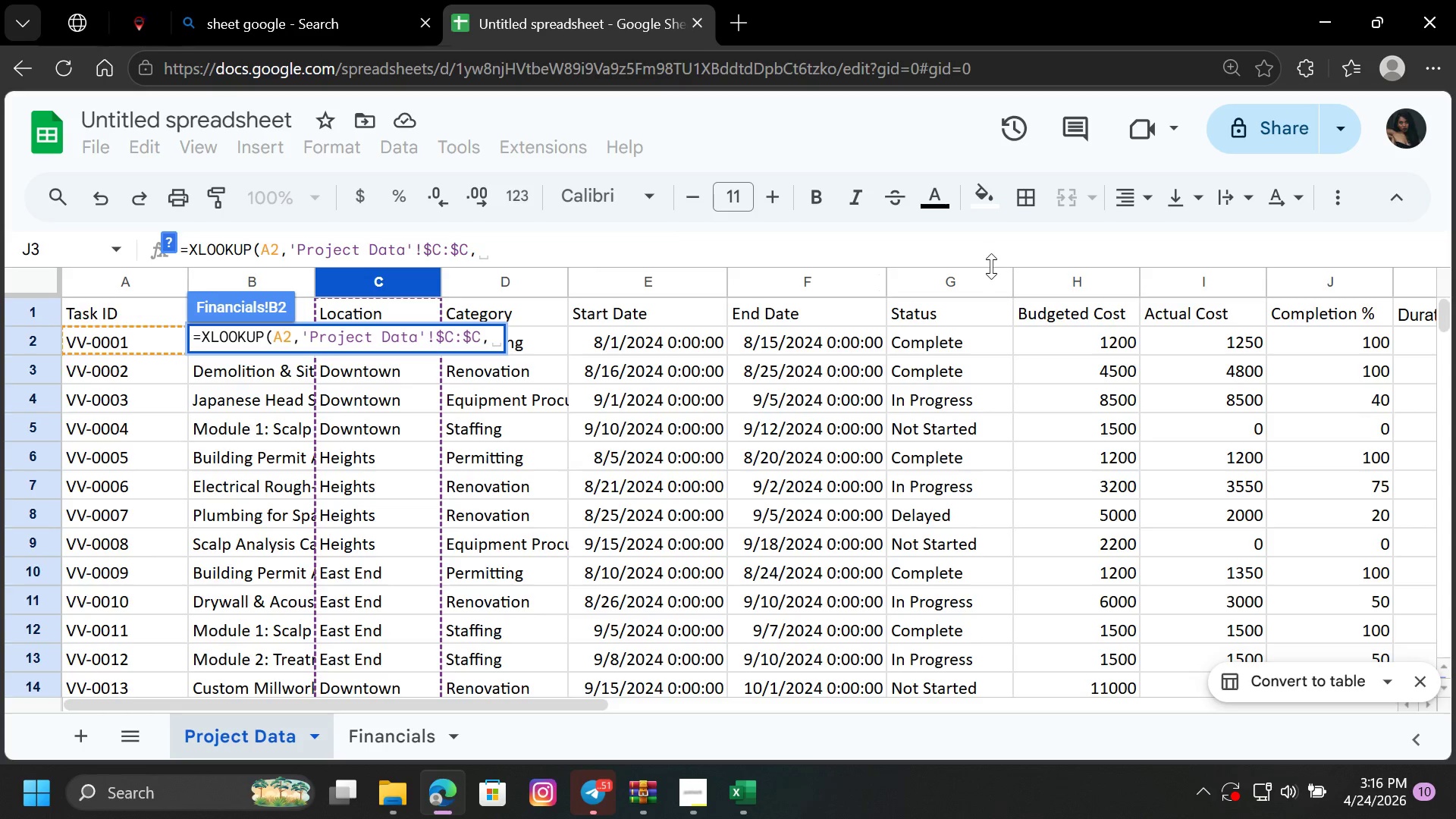 
left_click([1093, 281])
 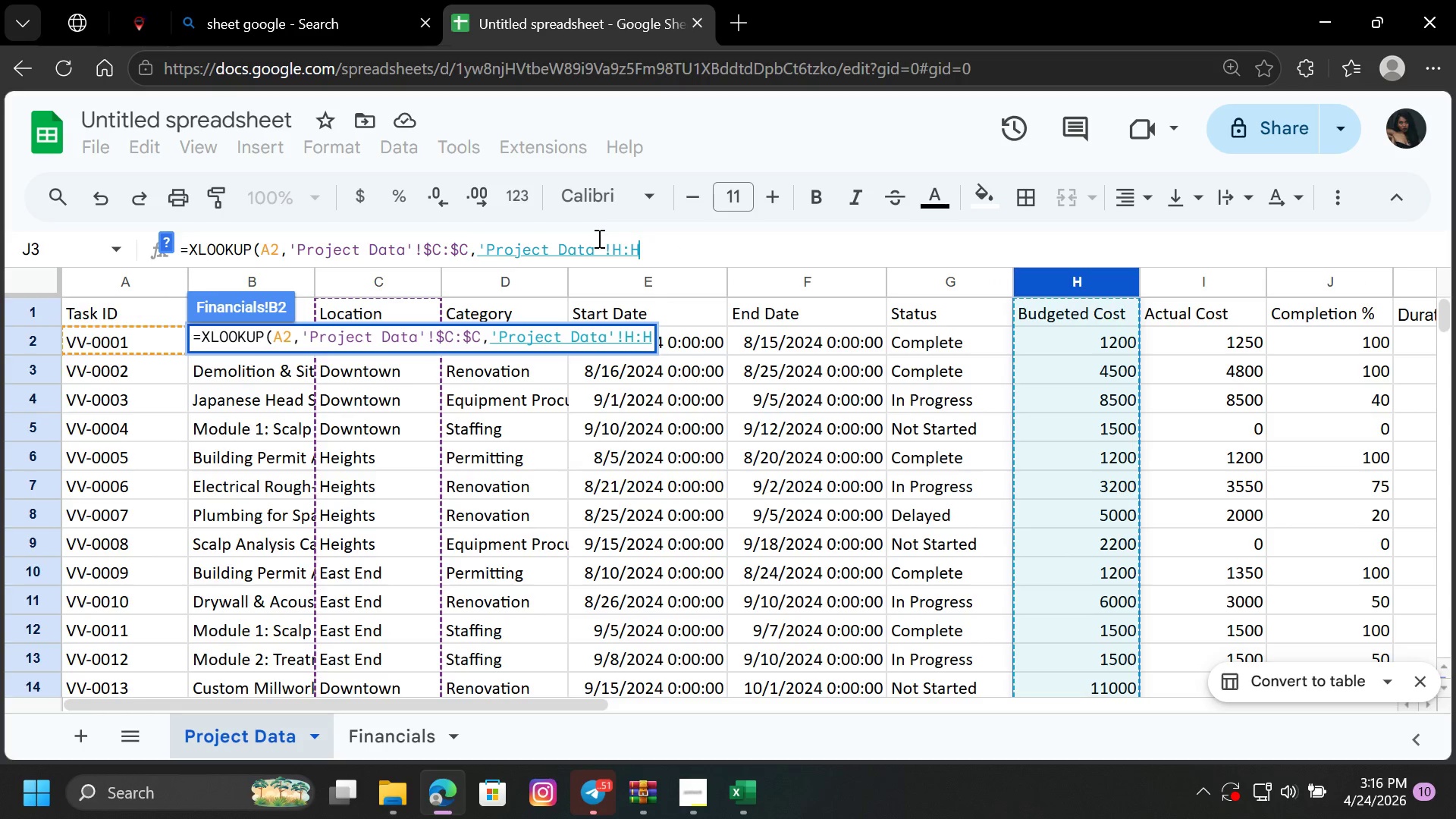 
left_click([613, 252])
 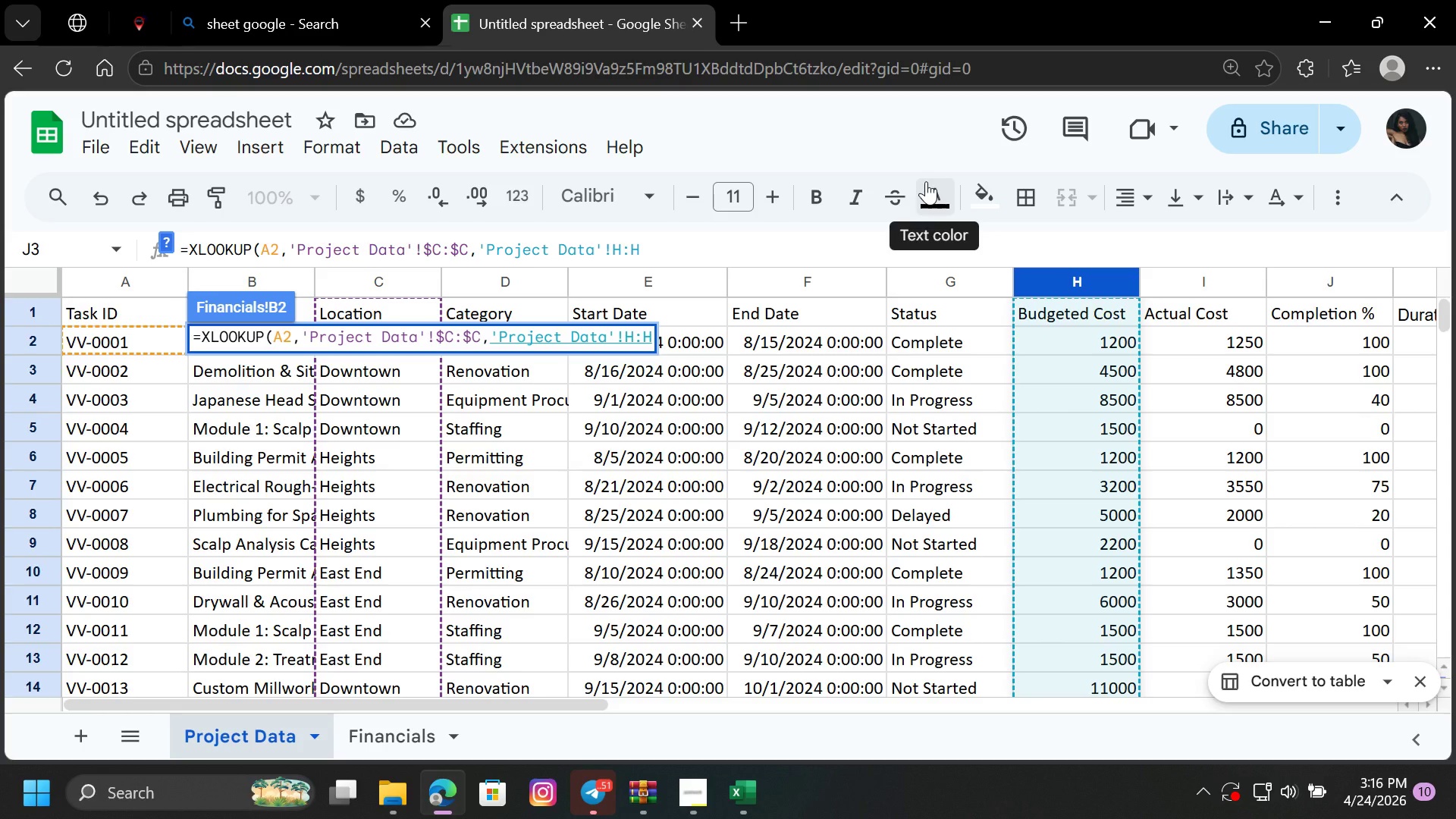 
key(Shift+4)
 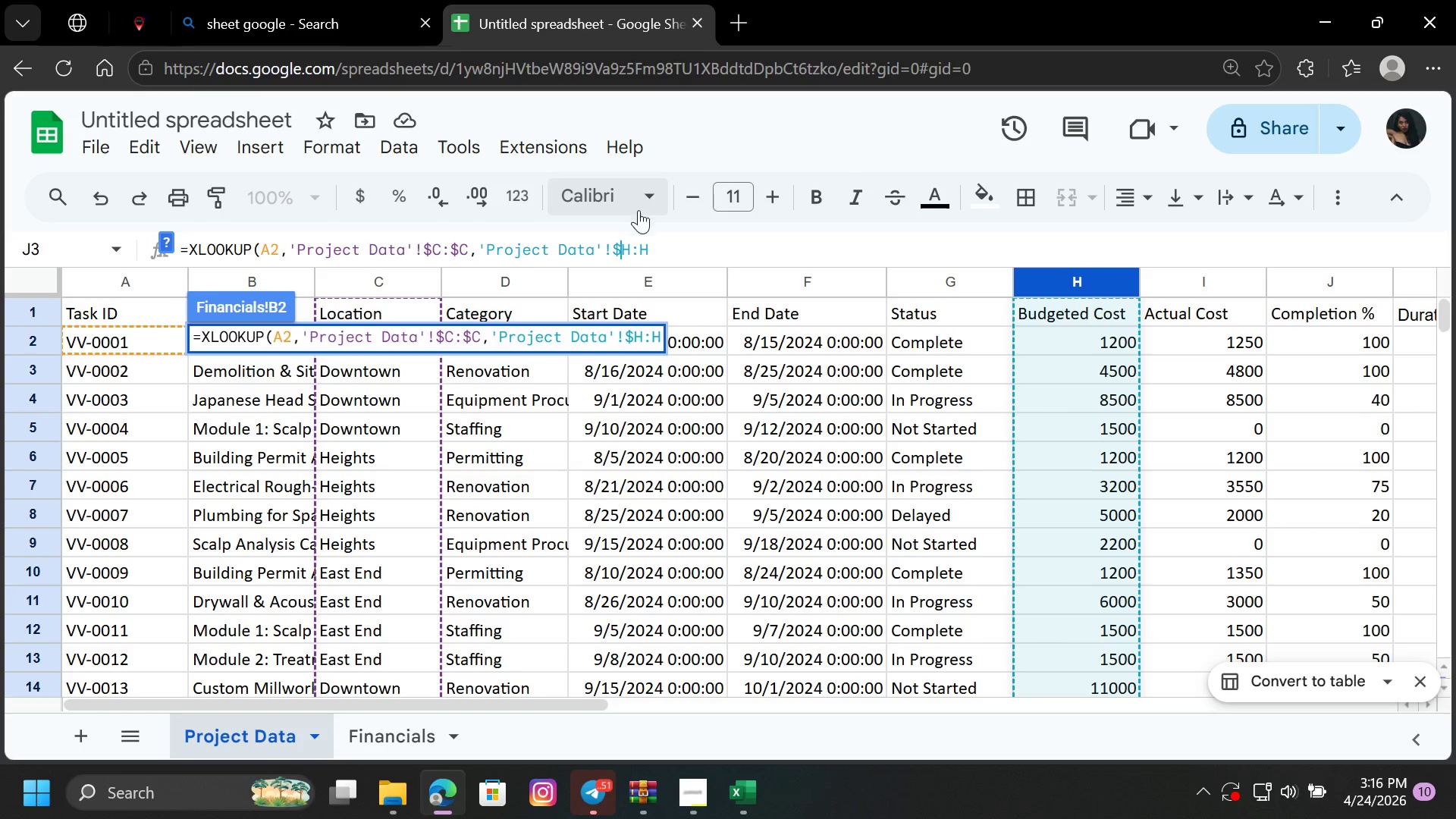 
left_click([641, 245])
 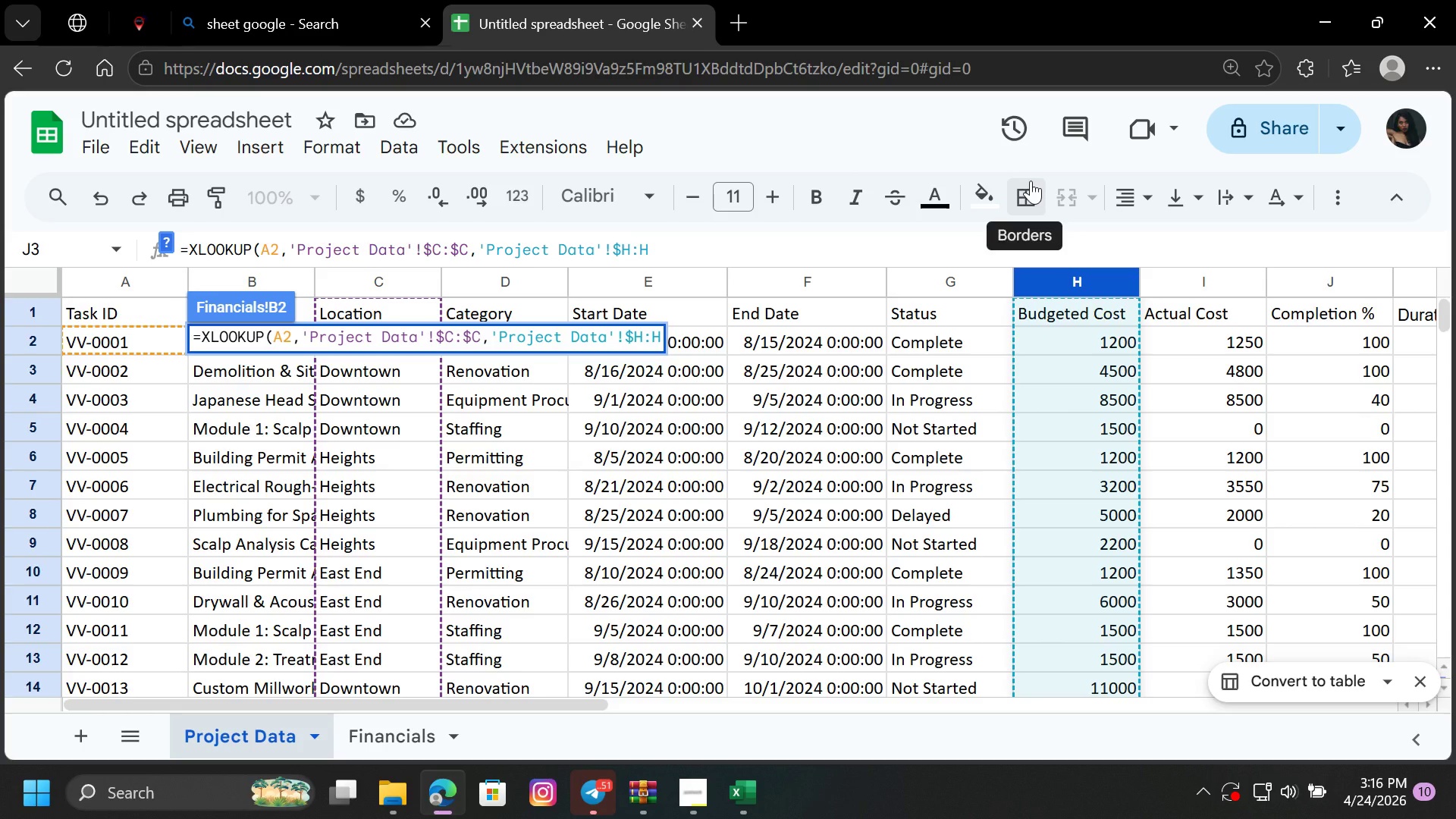 
key(Shift+4)
 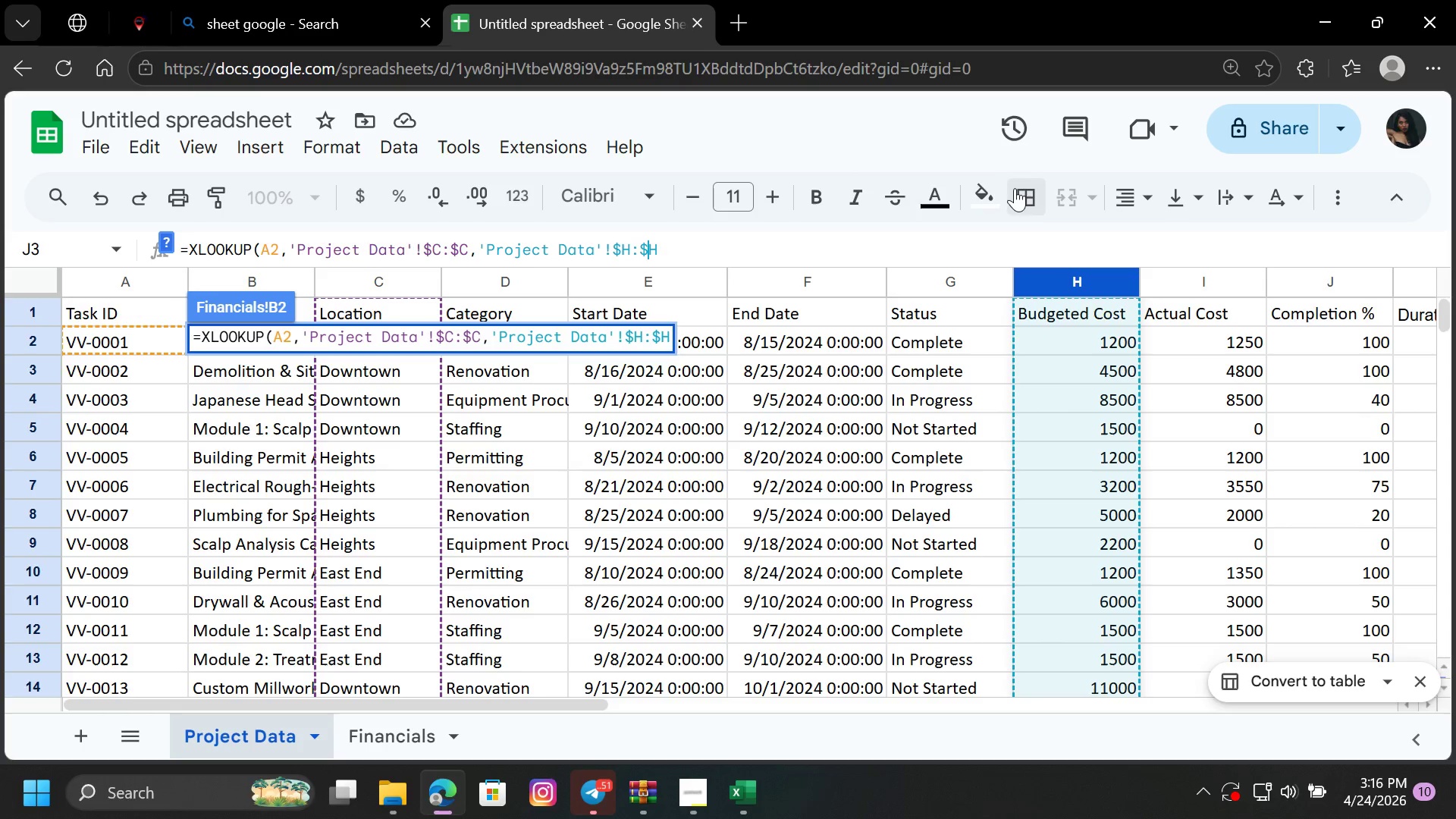 
left_click([698, 238])
 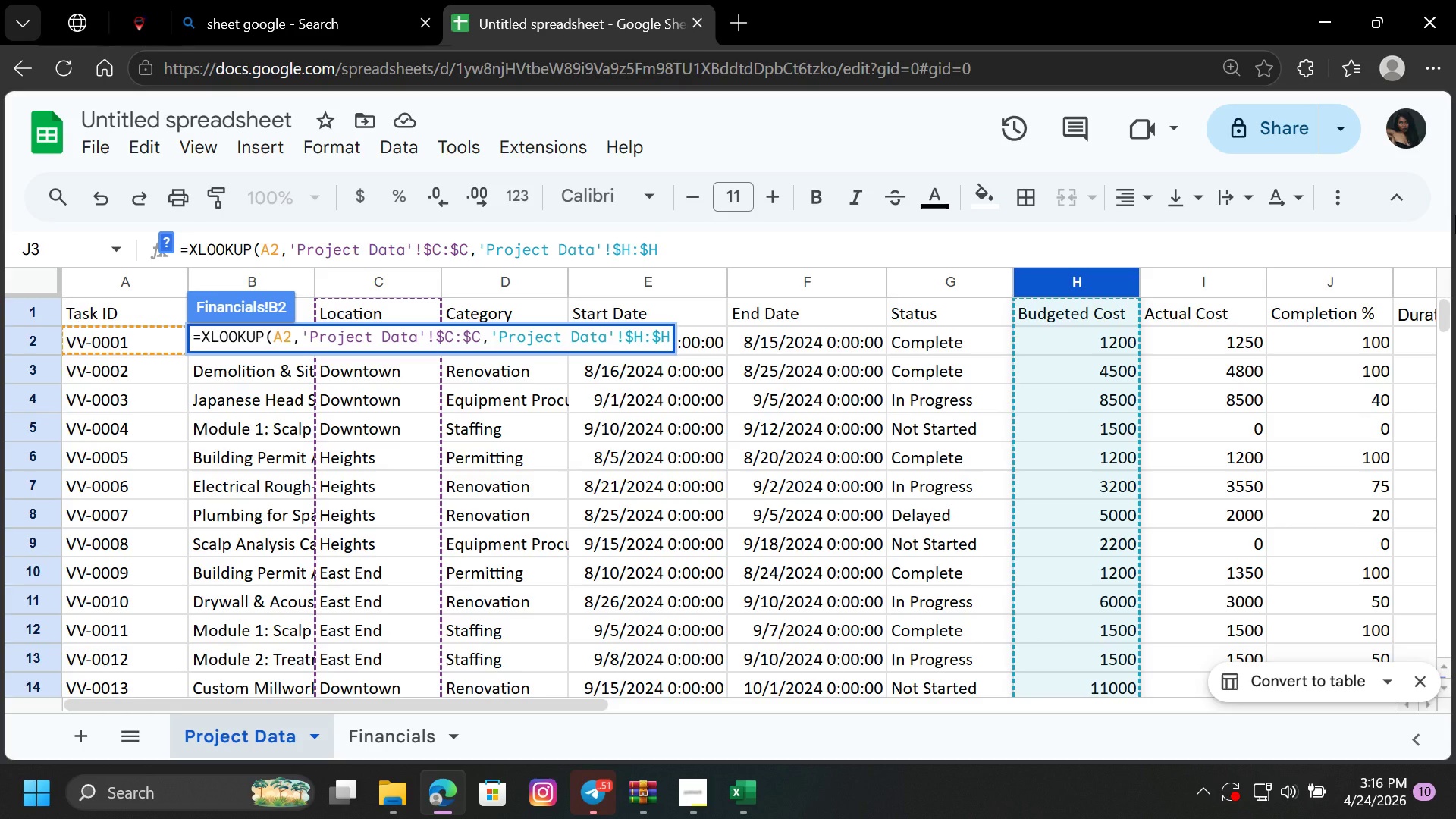 
type(,0))
 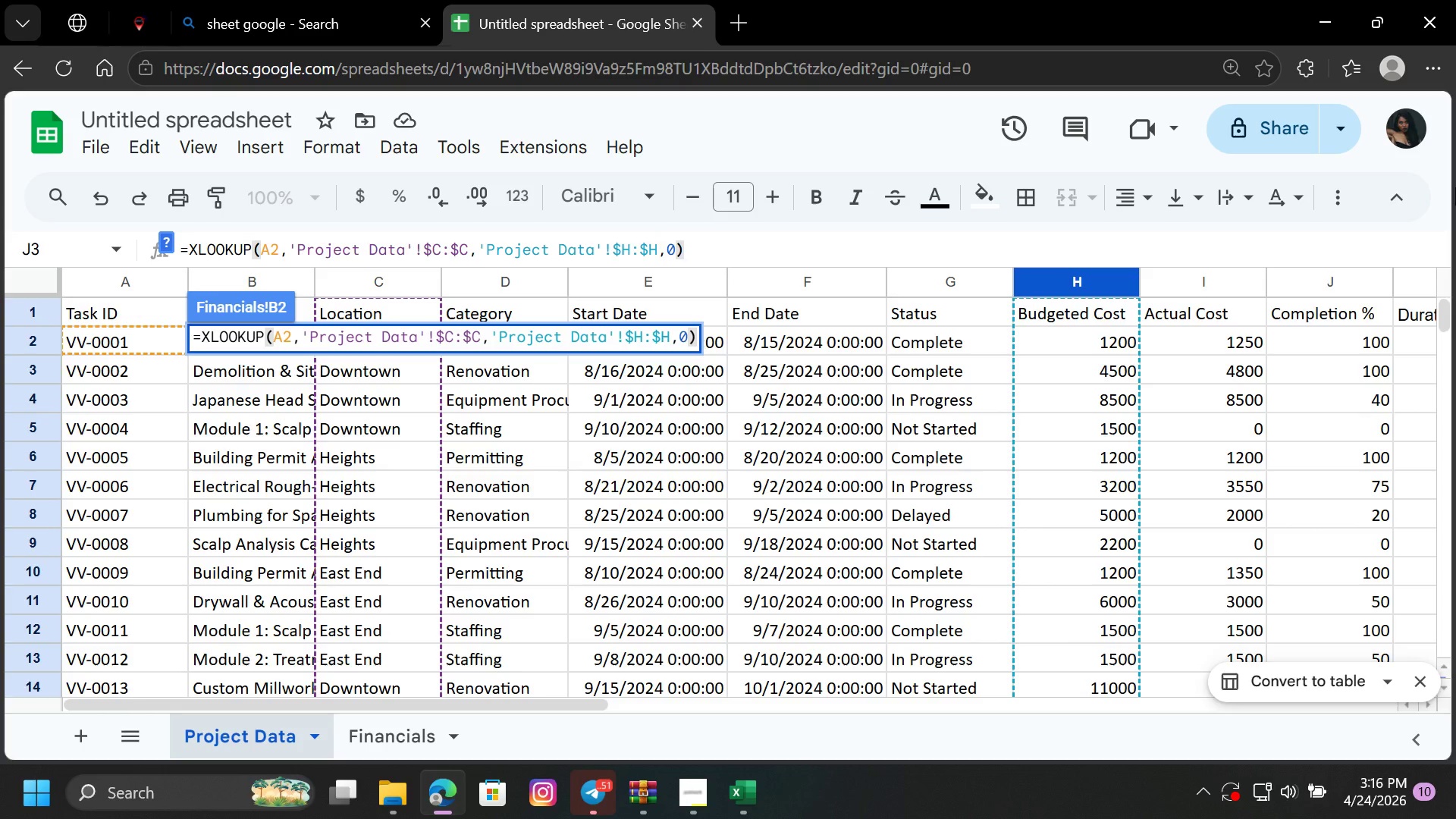 
key(Enter)
 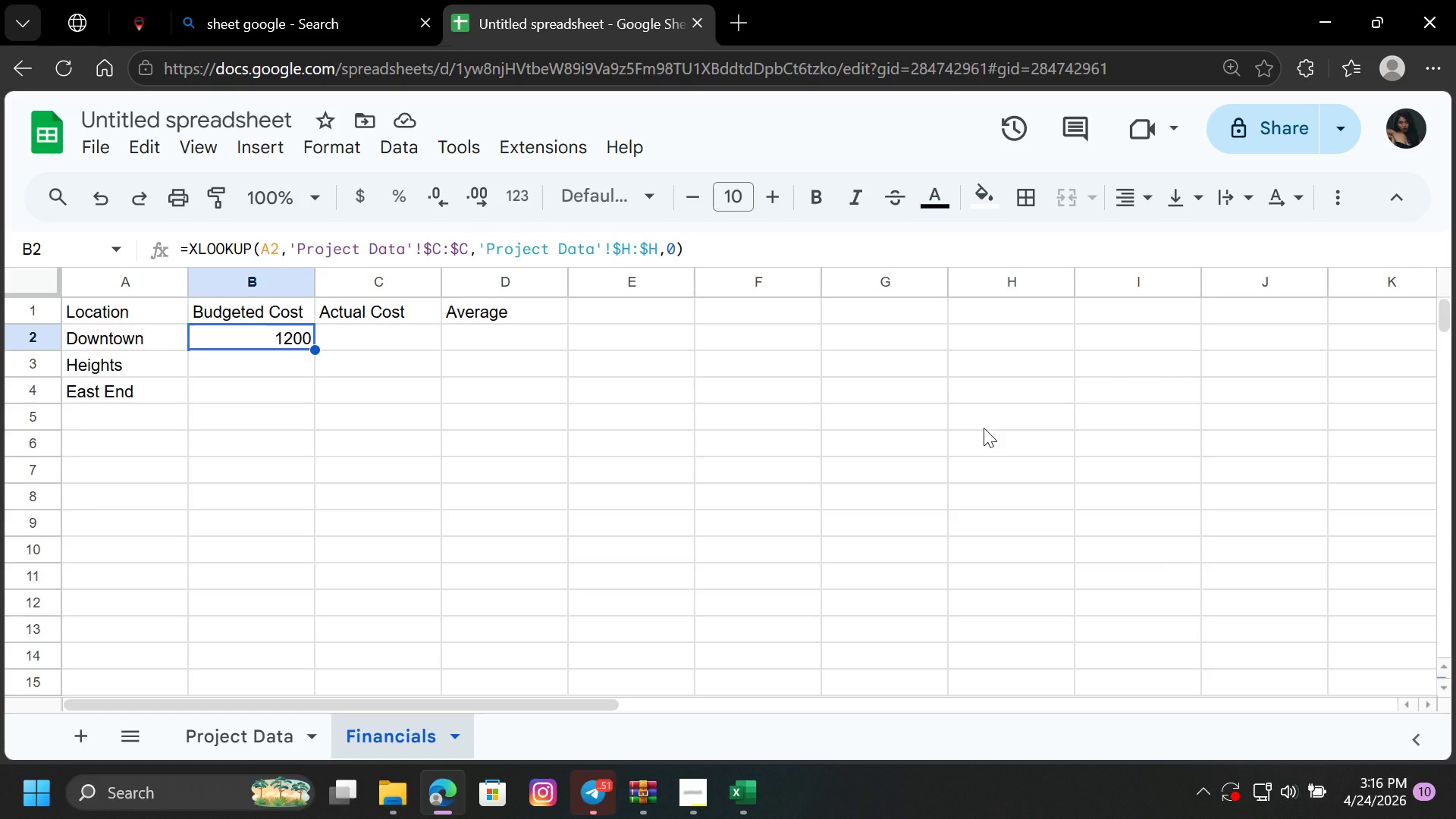 
wait(19.59)
 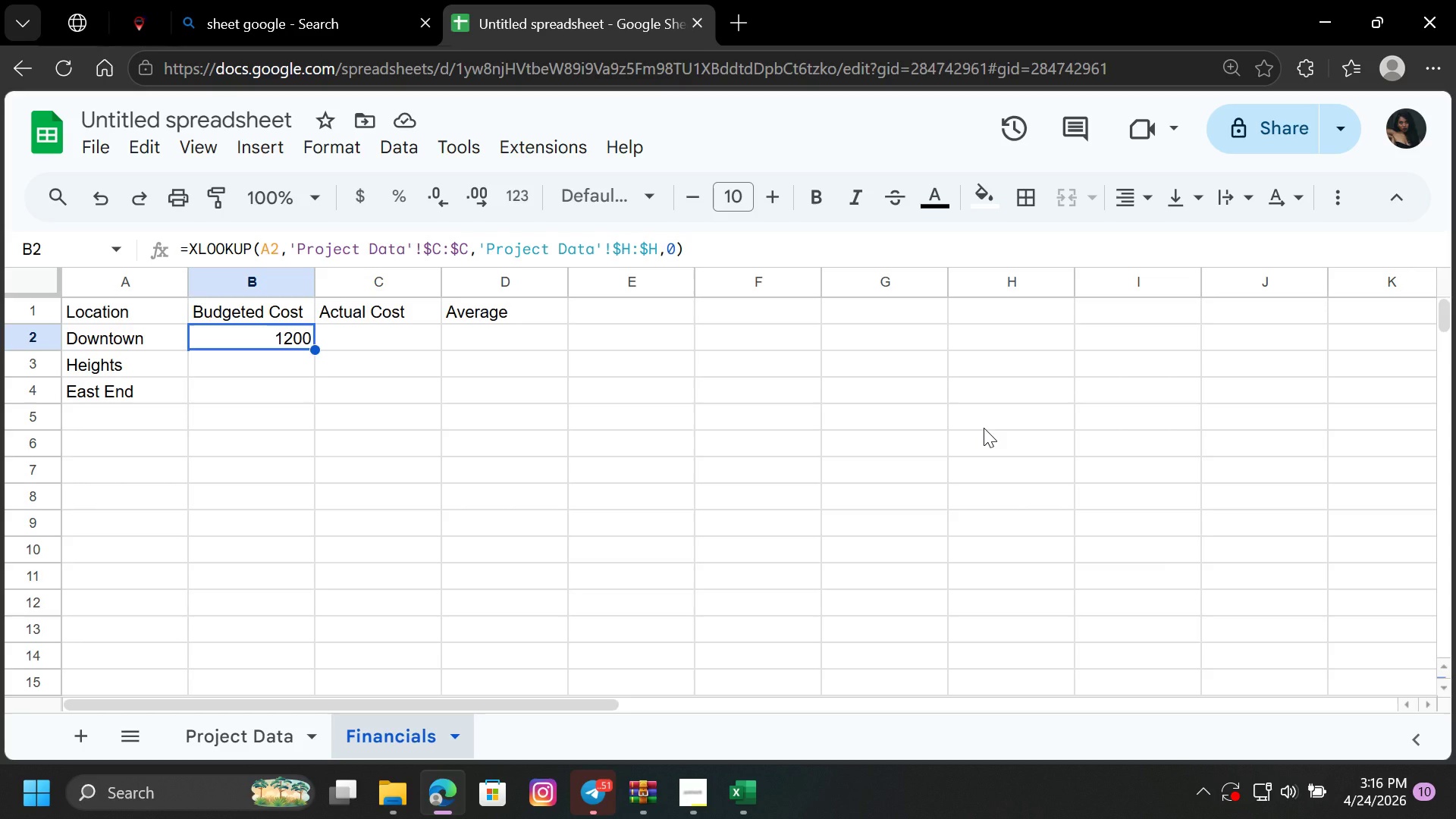 
left_click_drag(start_coordinate=[314, 349], to_coordinate=[301, 402])
 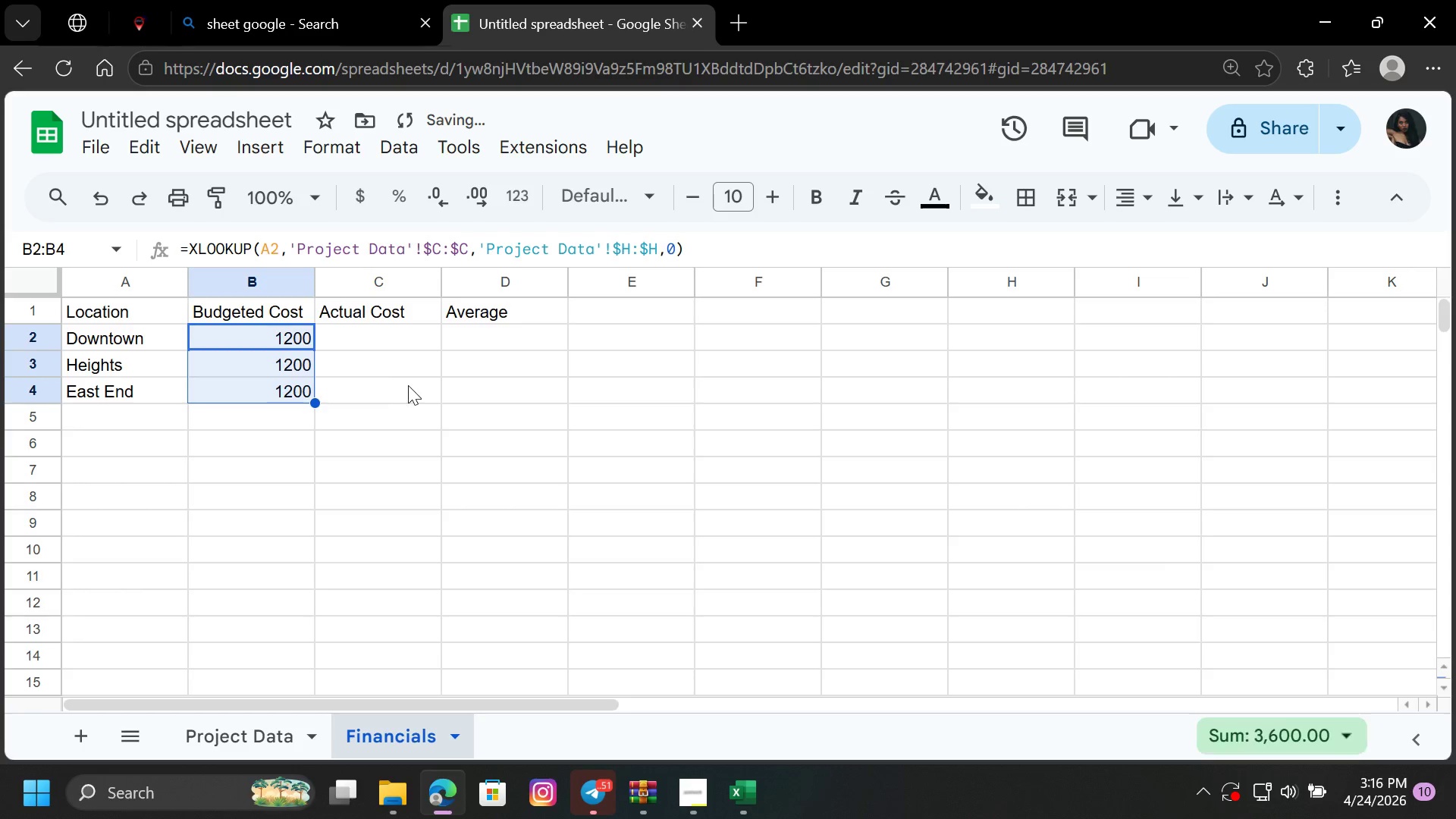 
left_click([408, 385])
 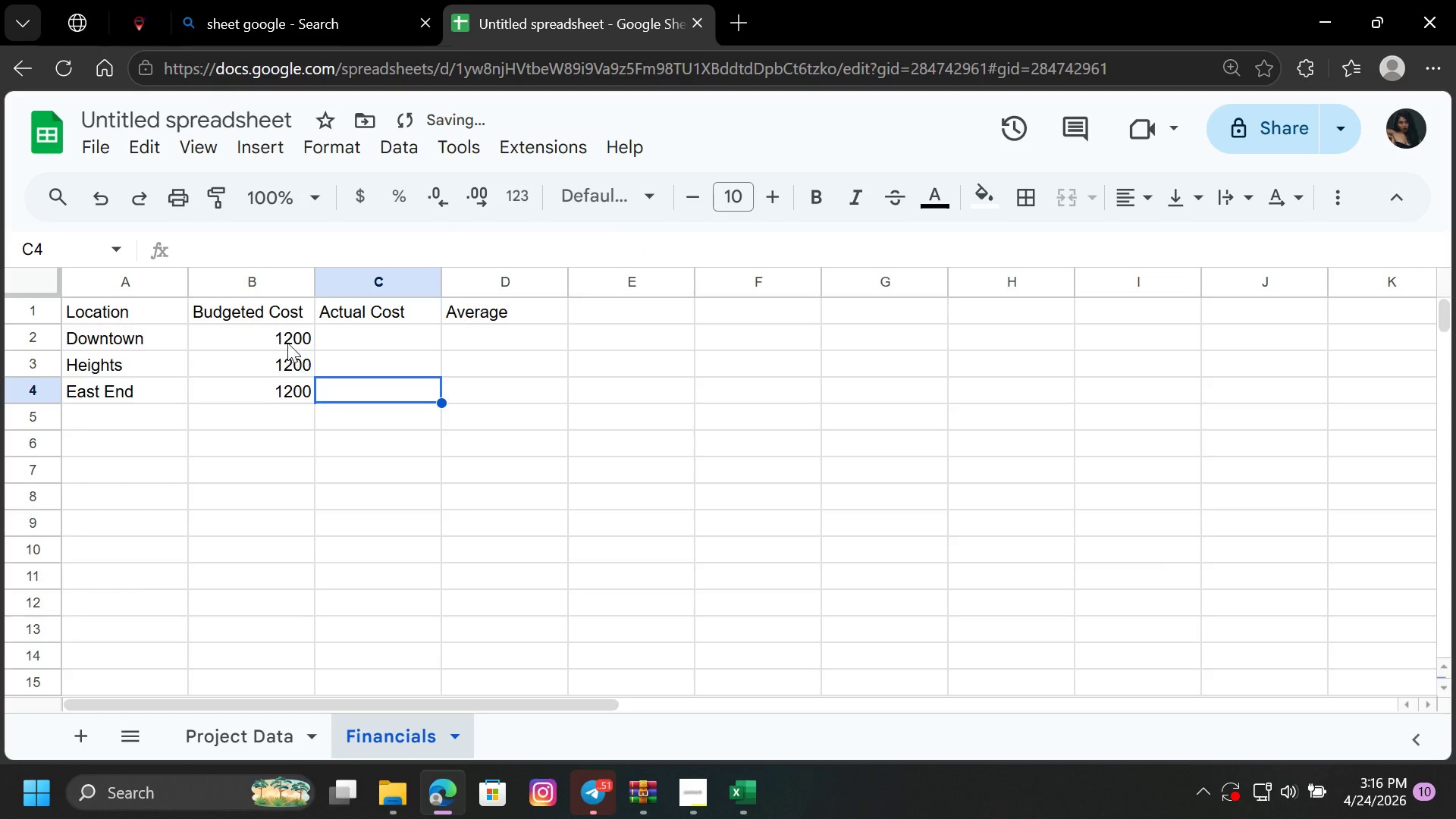 
left_click([287, 343])
 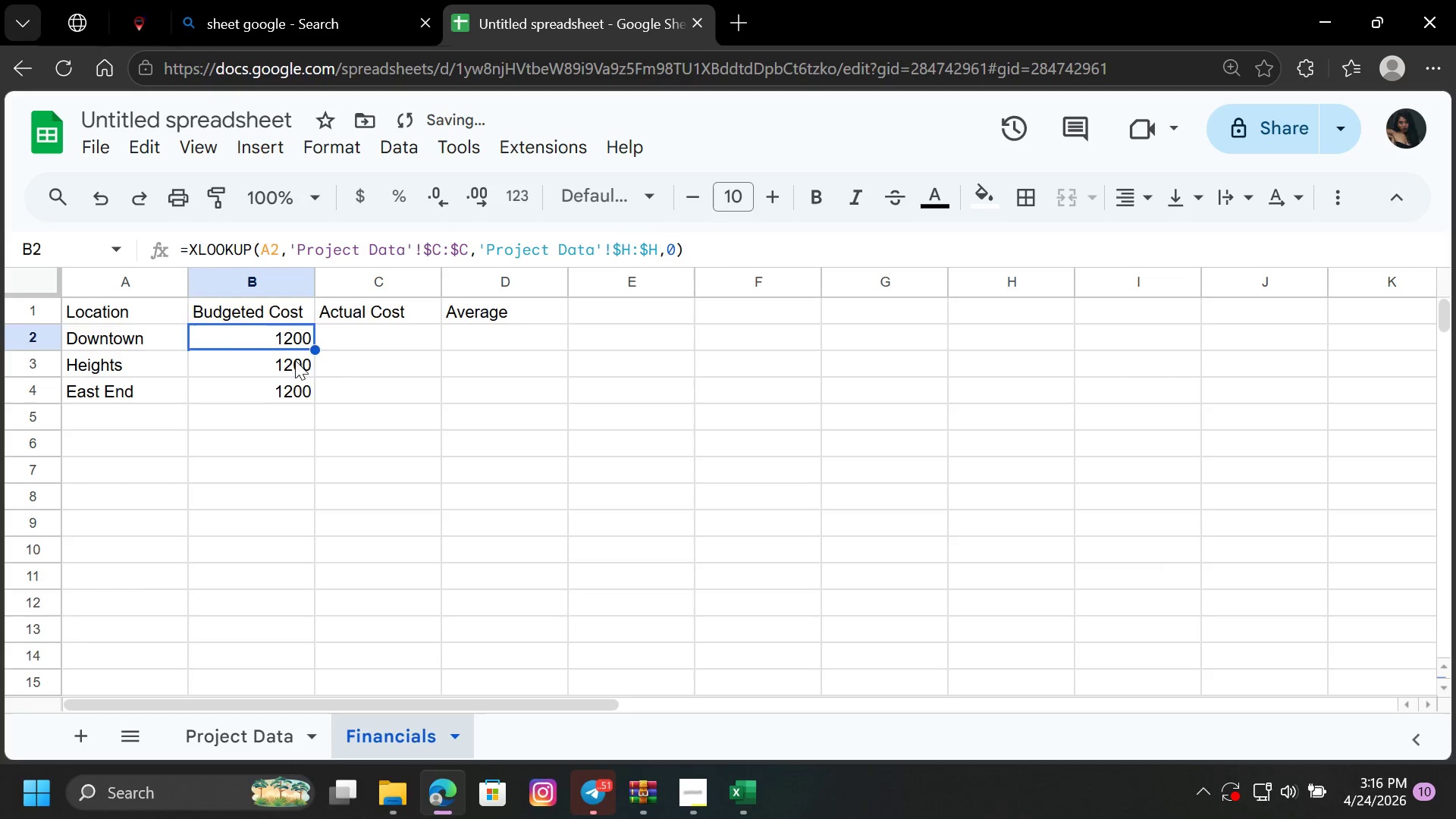 
left_click([295, 360])
 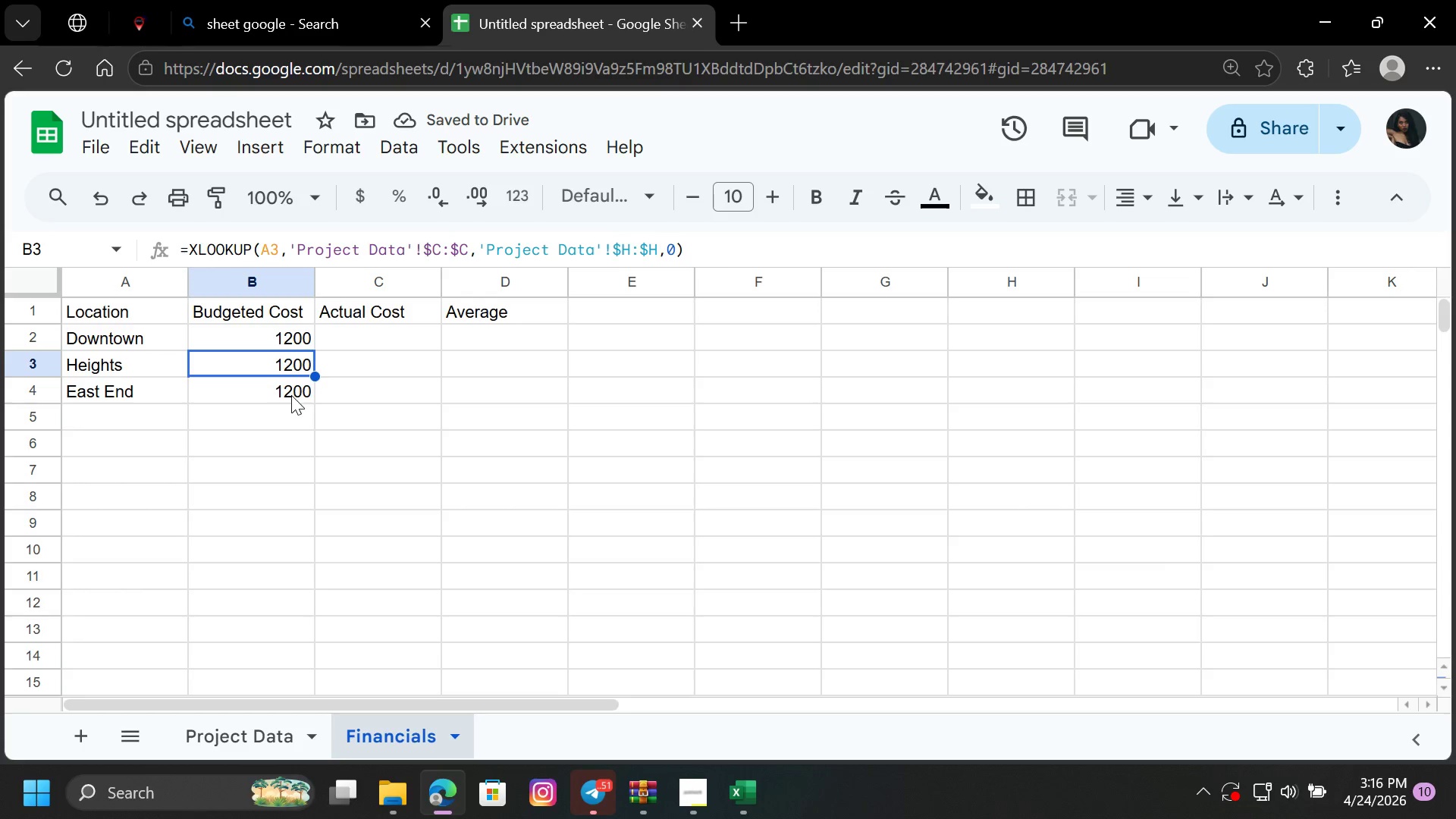 
left_click([291, 395])
 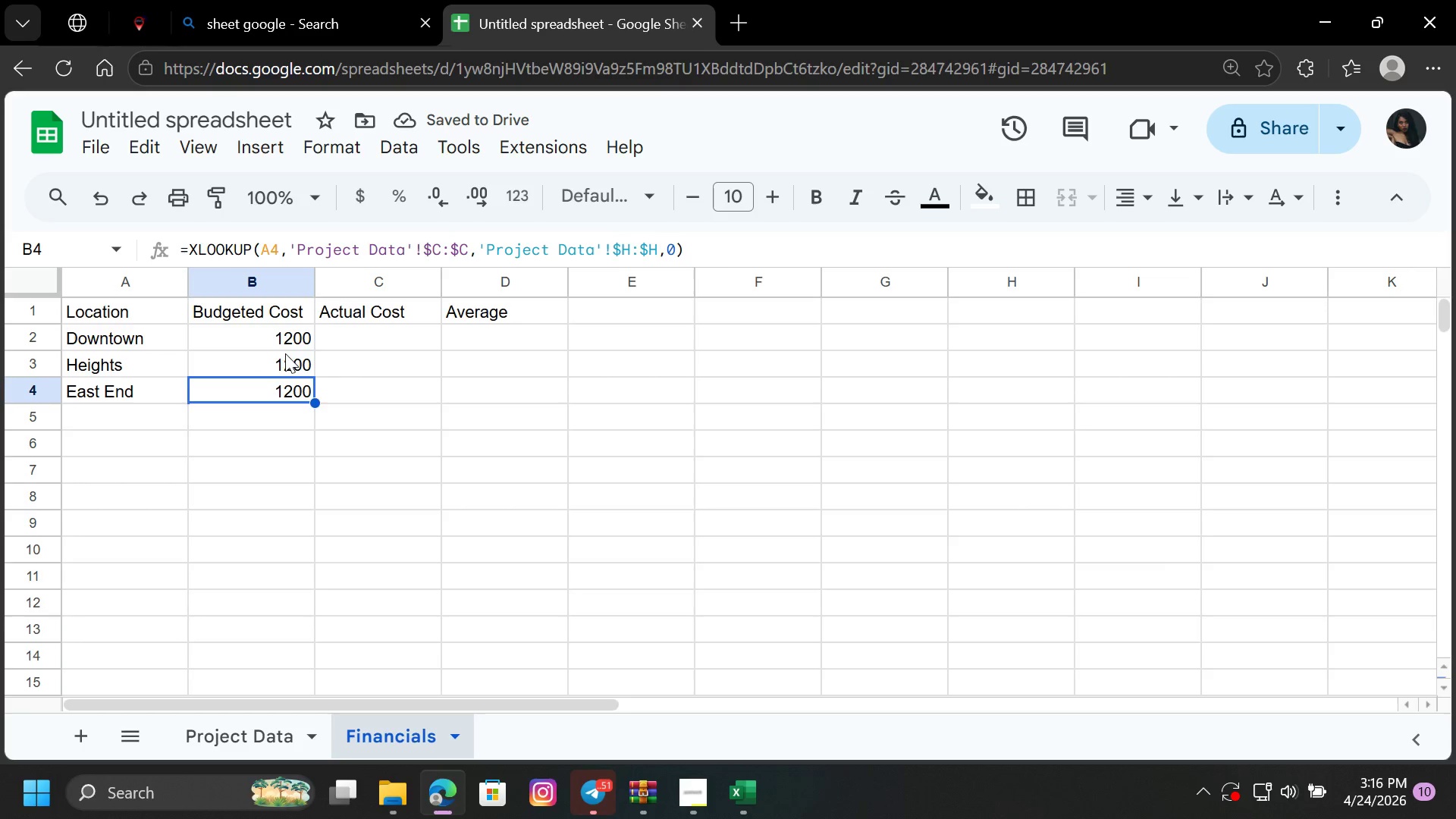 
left_click([300, 334])
 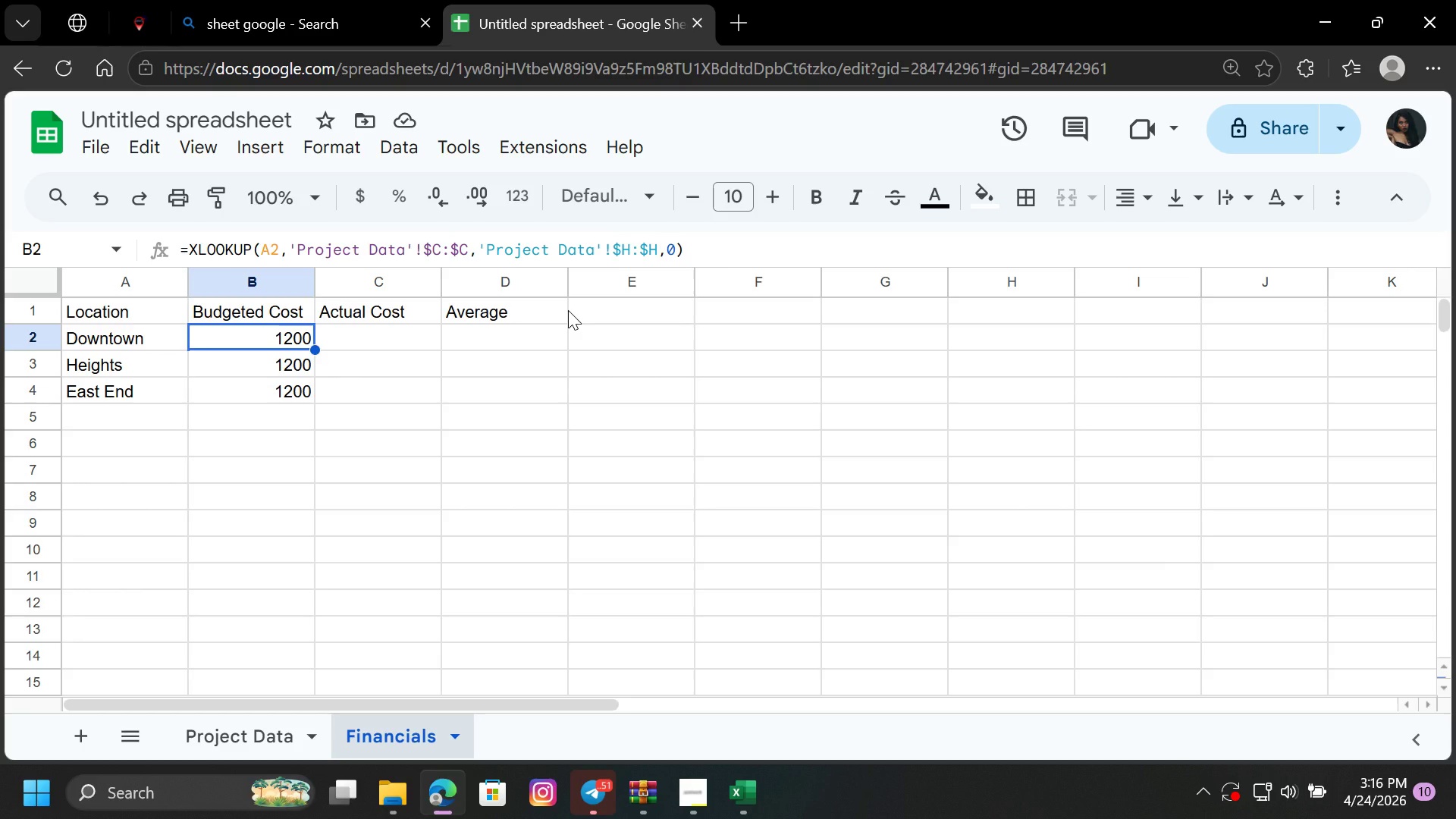 
wait(10.3)
 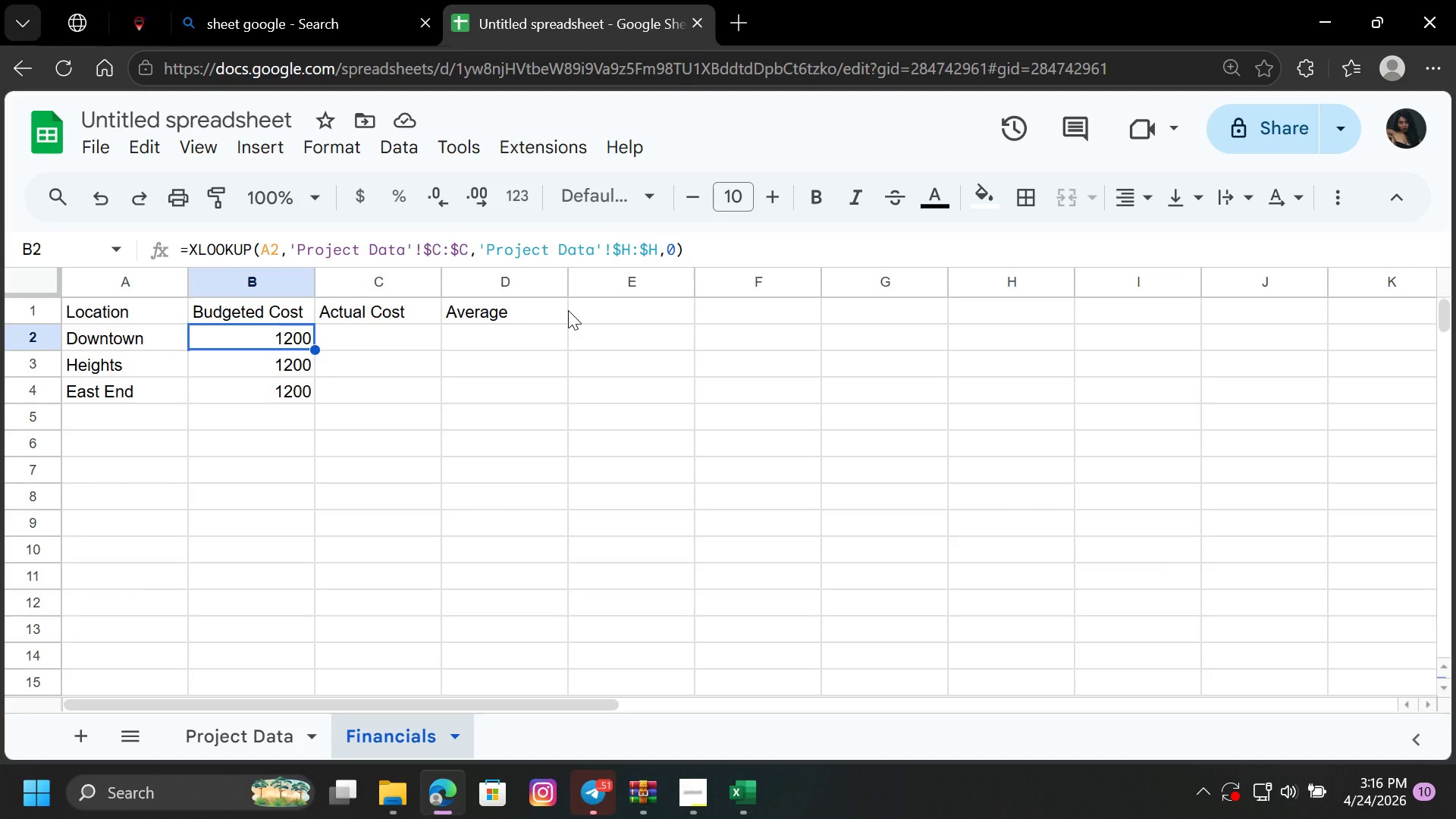 
left_click([242, 734])
 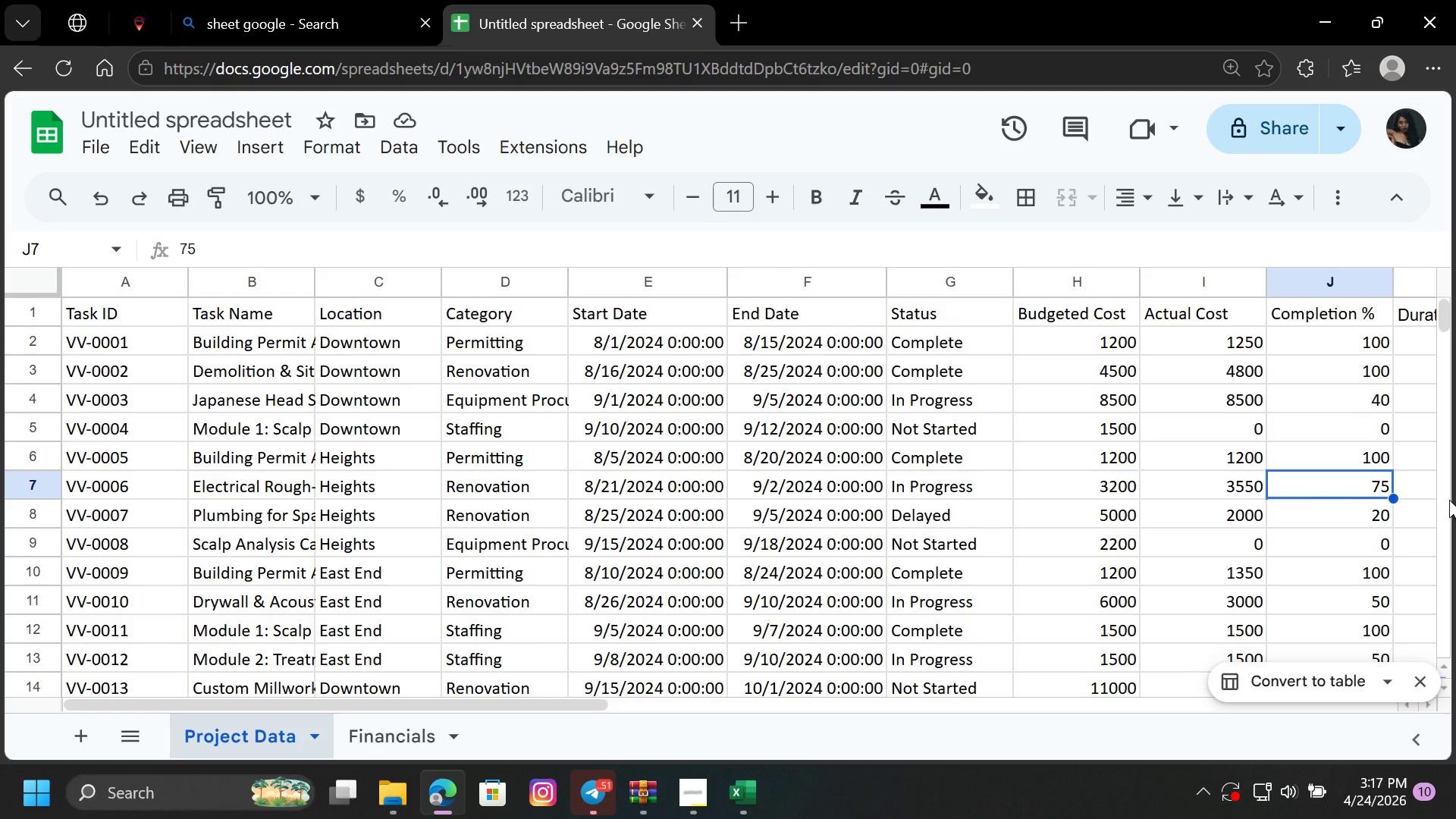 
wait(17.02)
 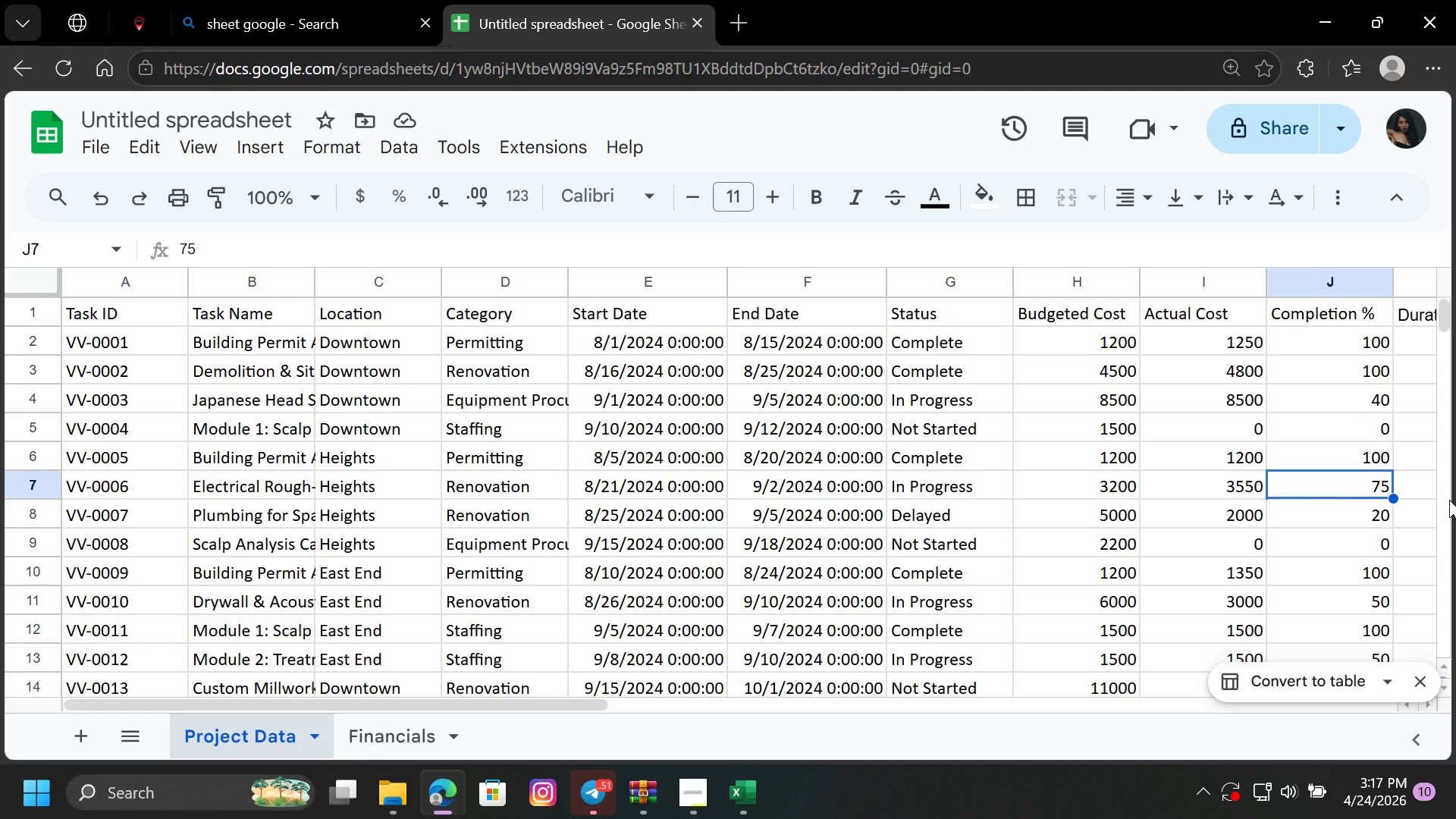 
left_click([379, 723])
 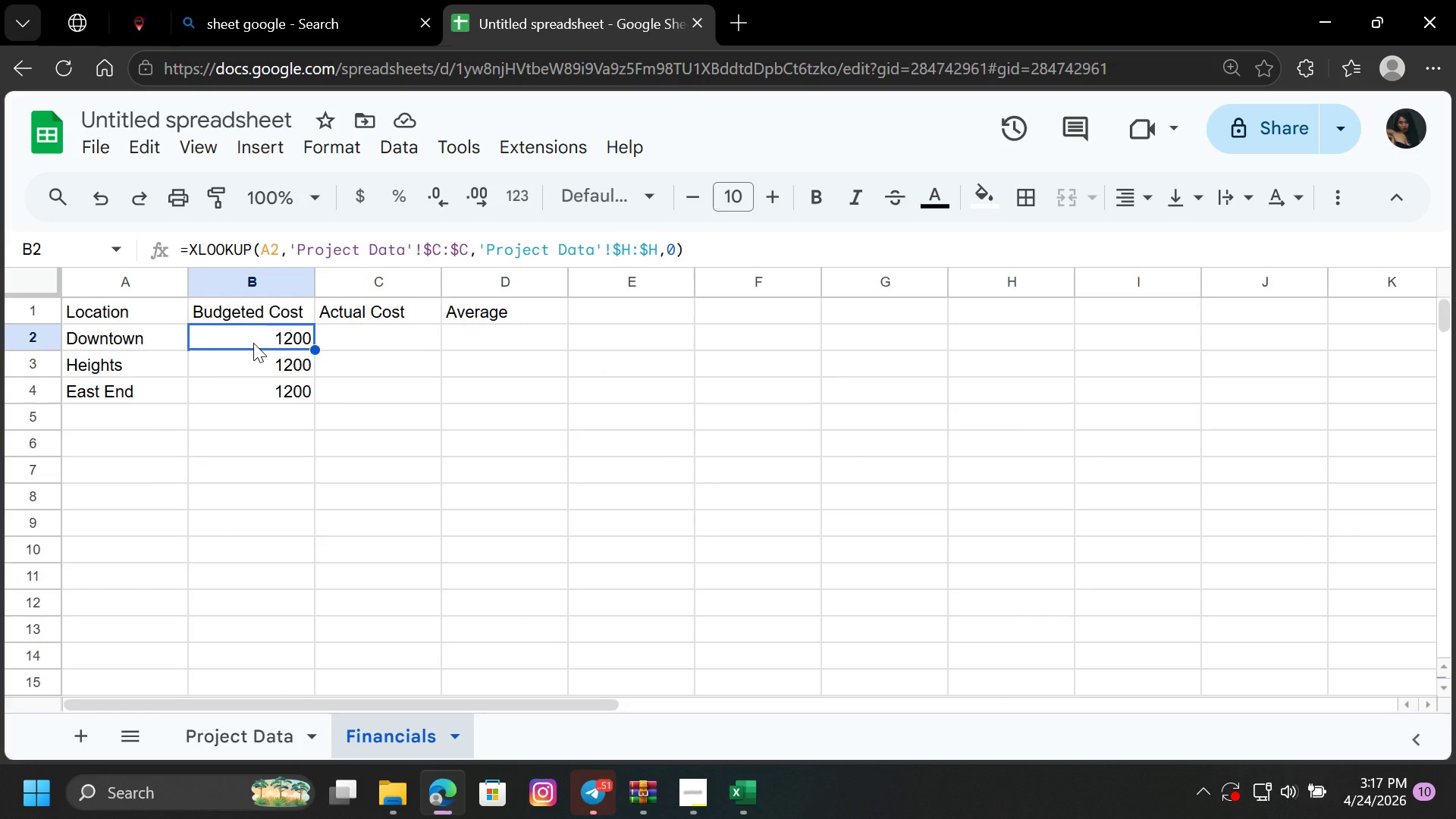 
left_click_drag(start_coordinate=[253, 335], to_coordinate=[265, 389])
 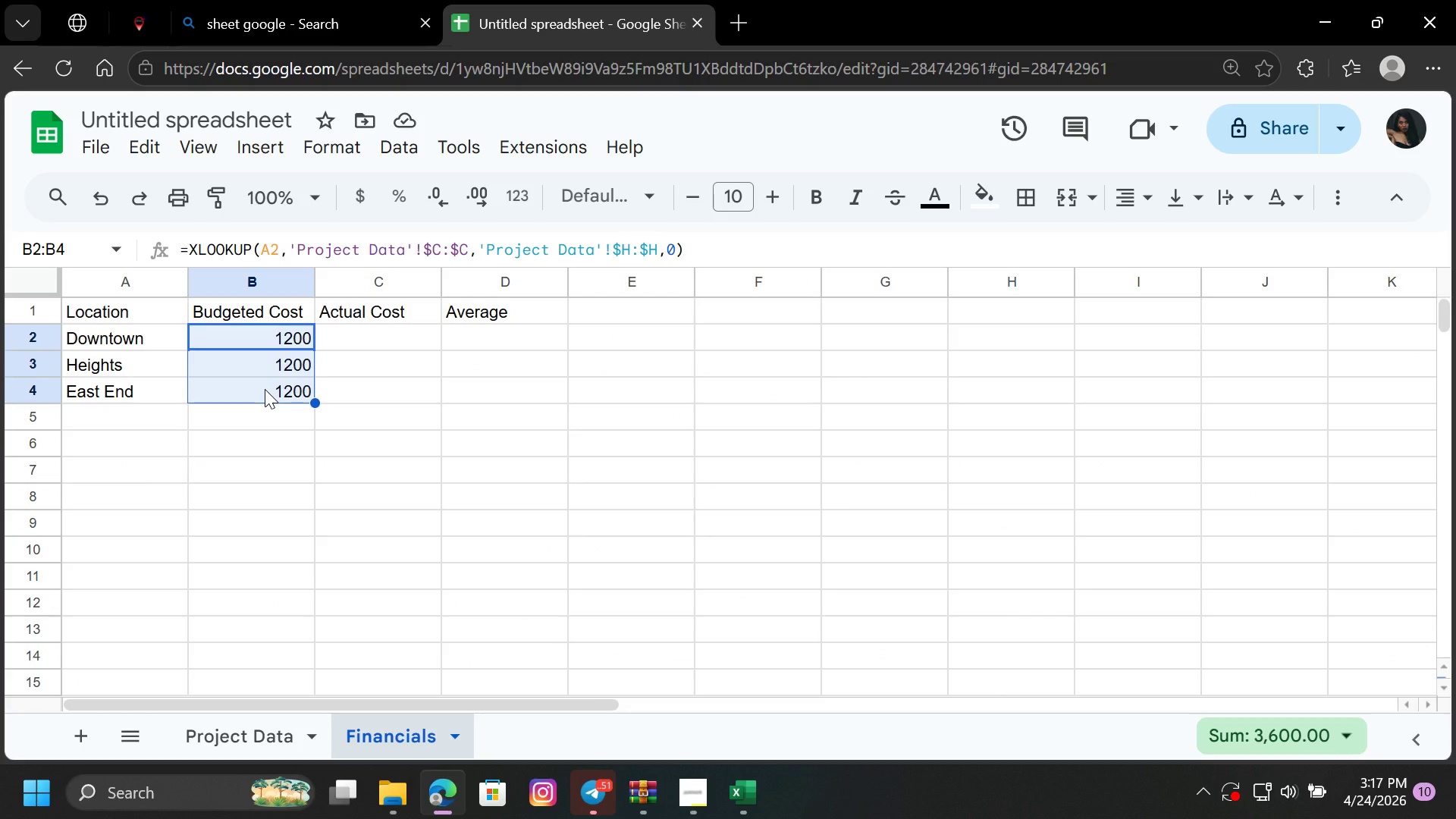 
key(Delete)
 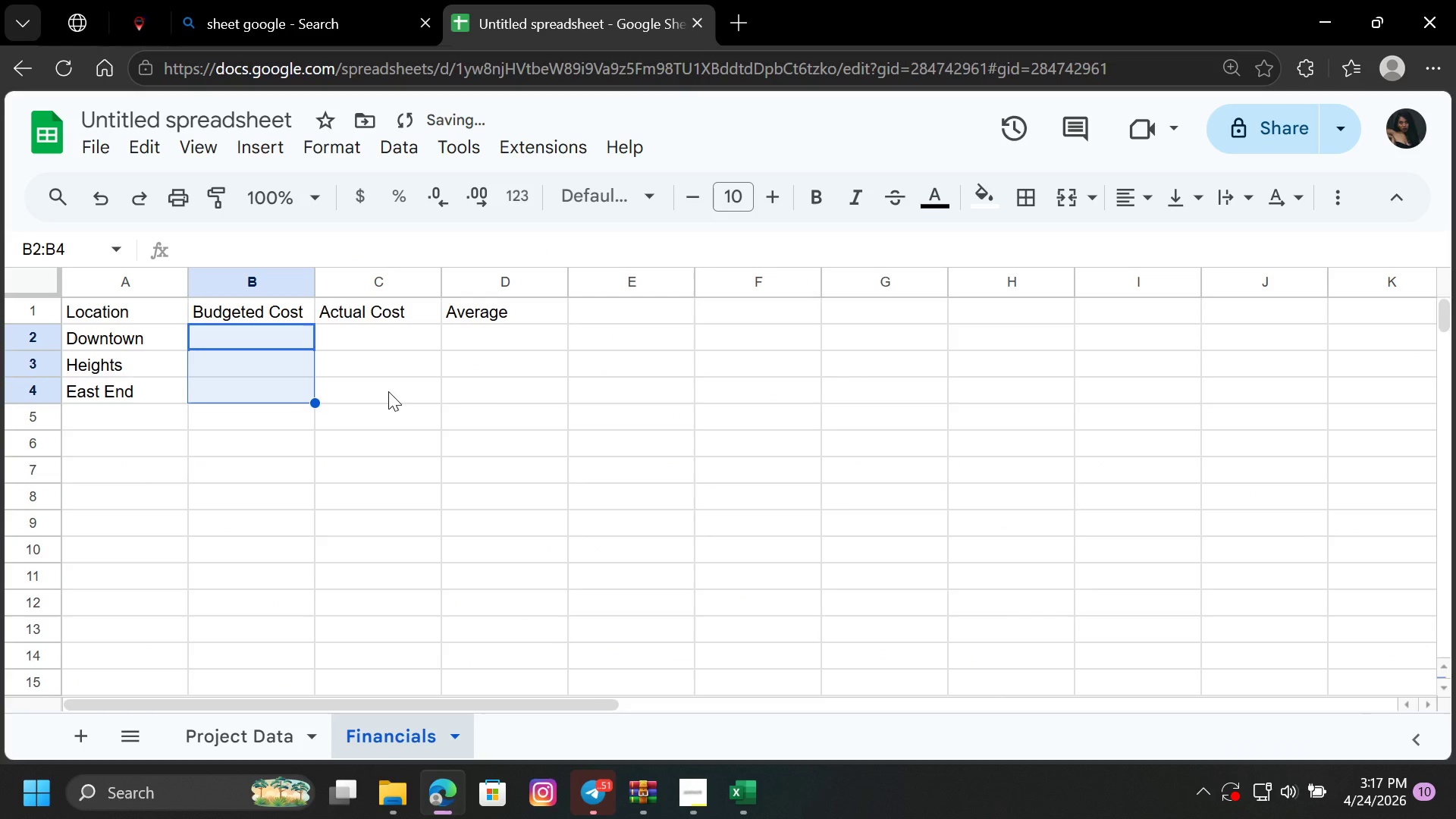 
left_click([592, 385])
 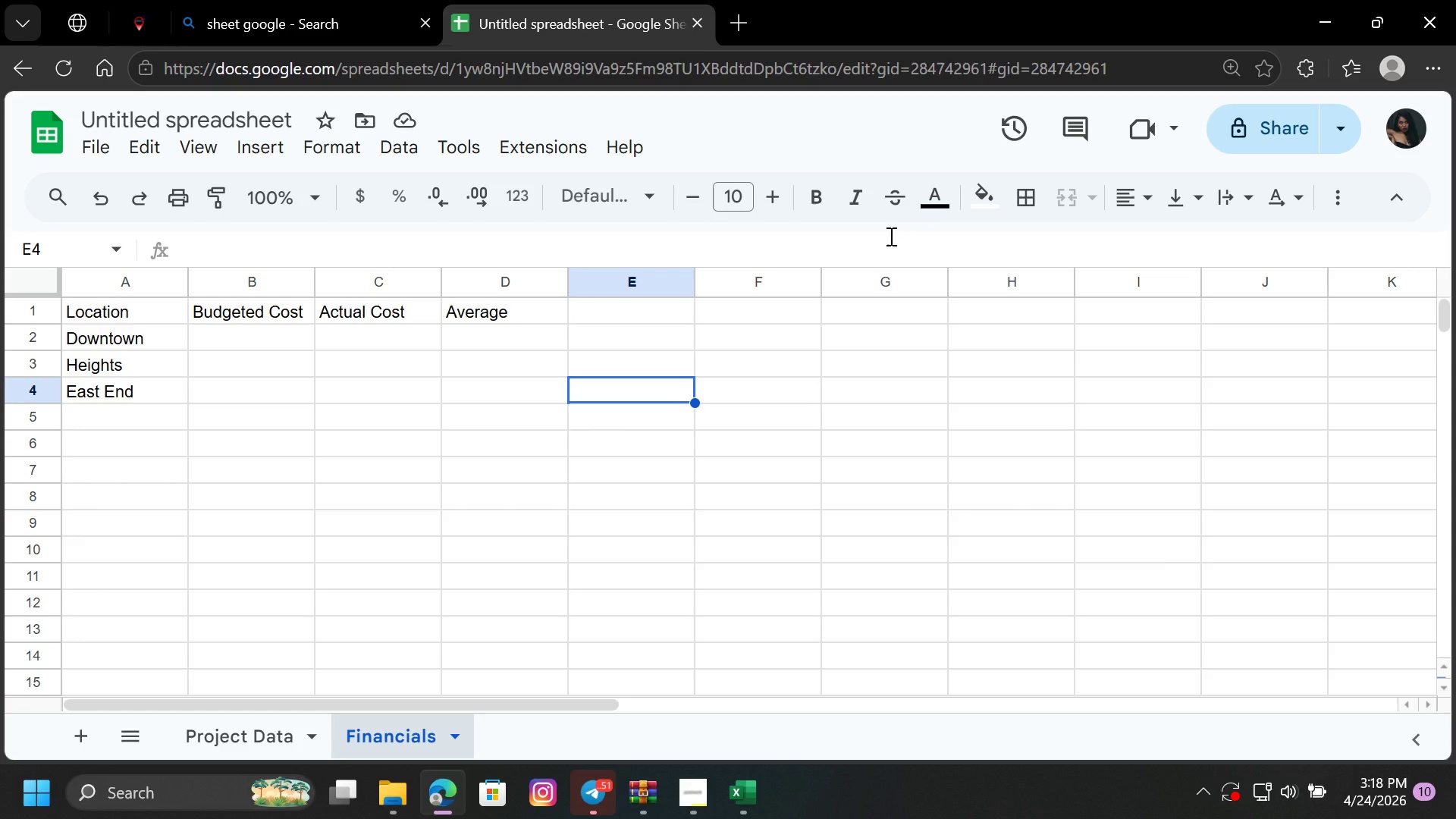 
wait(62.08)
 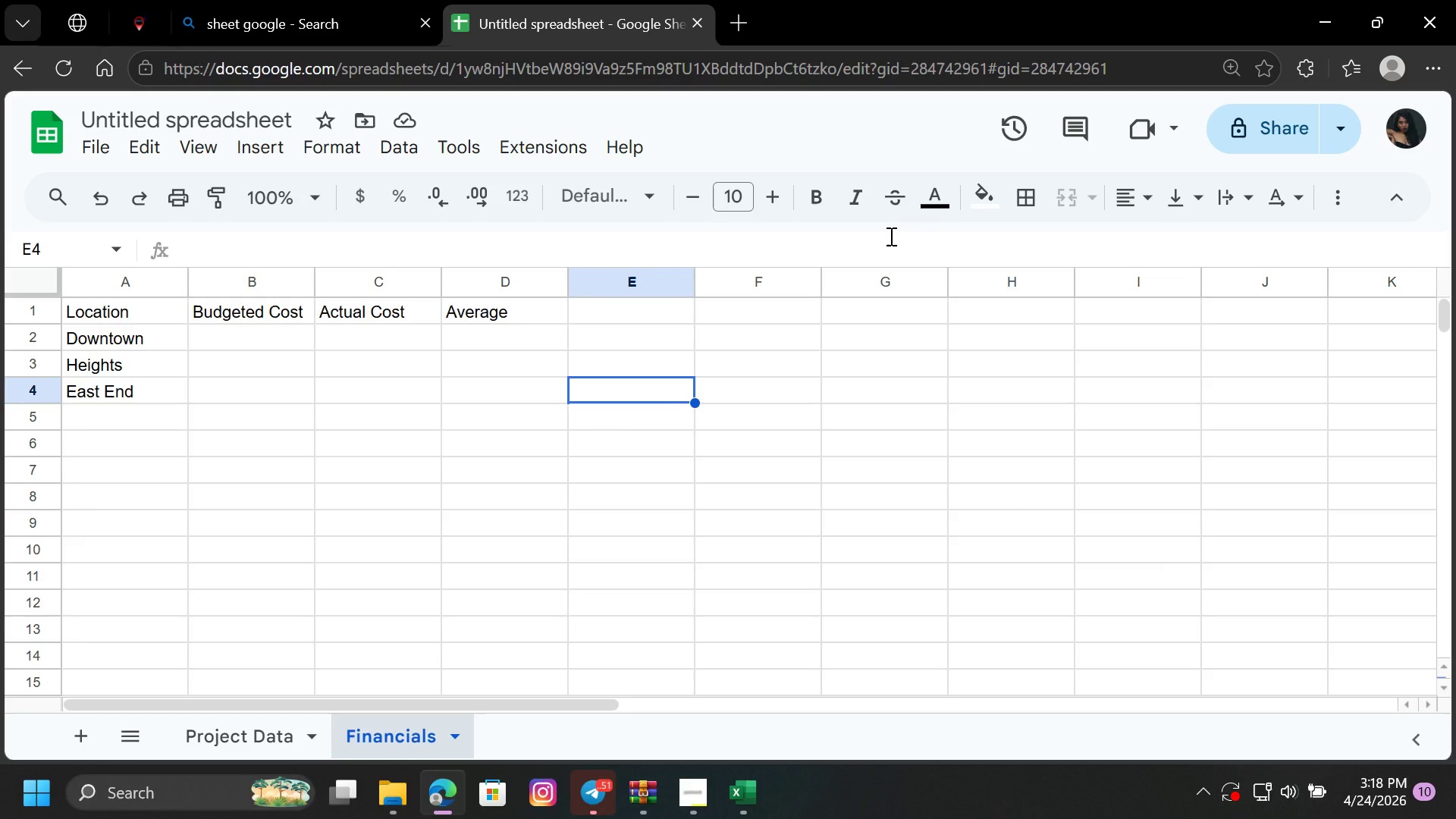 
left_click_drag(start_coordinate=[676, 795], to_coordinate=[676, 799])
 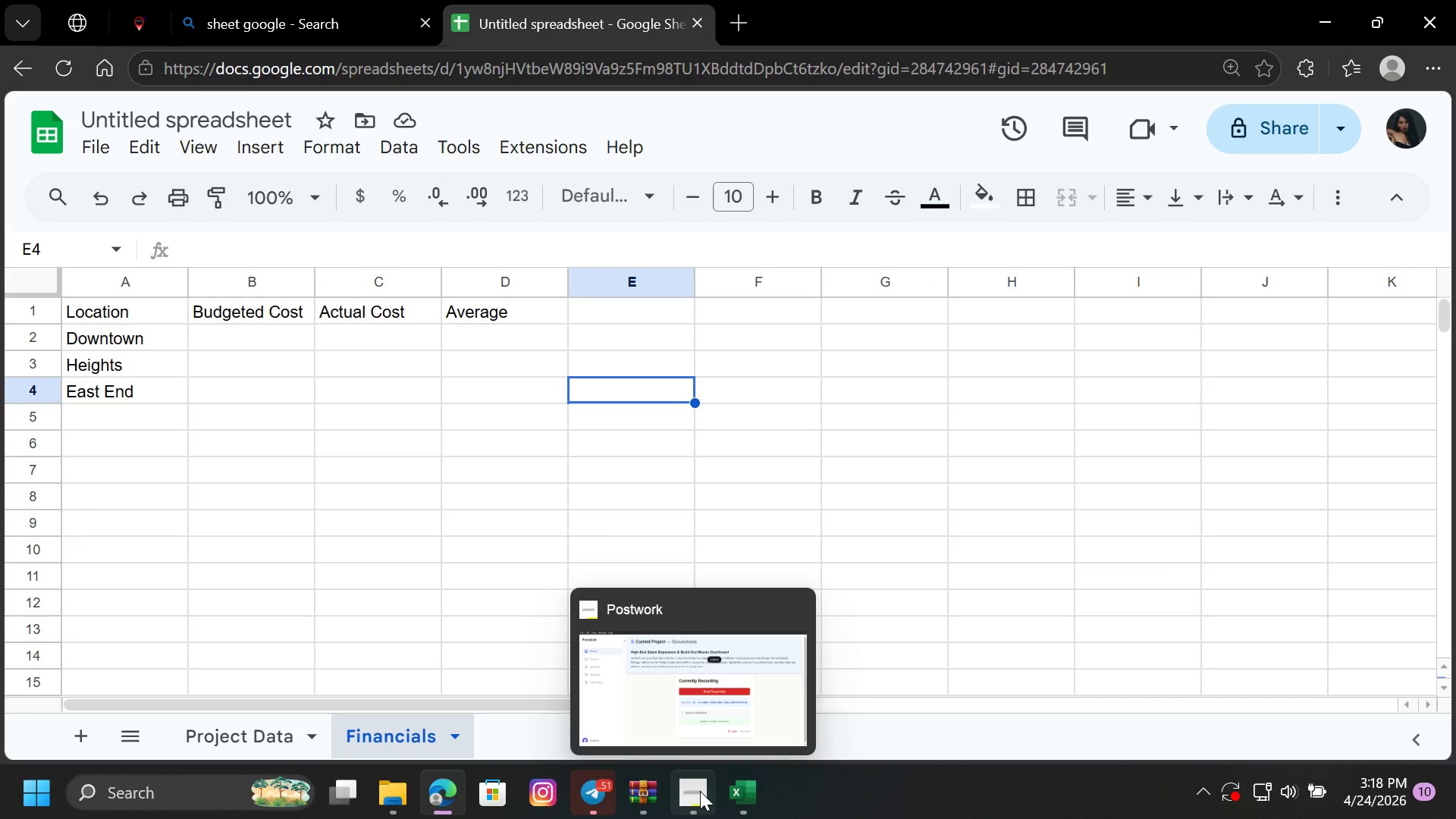 
left_click([668, 709])